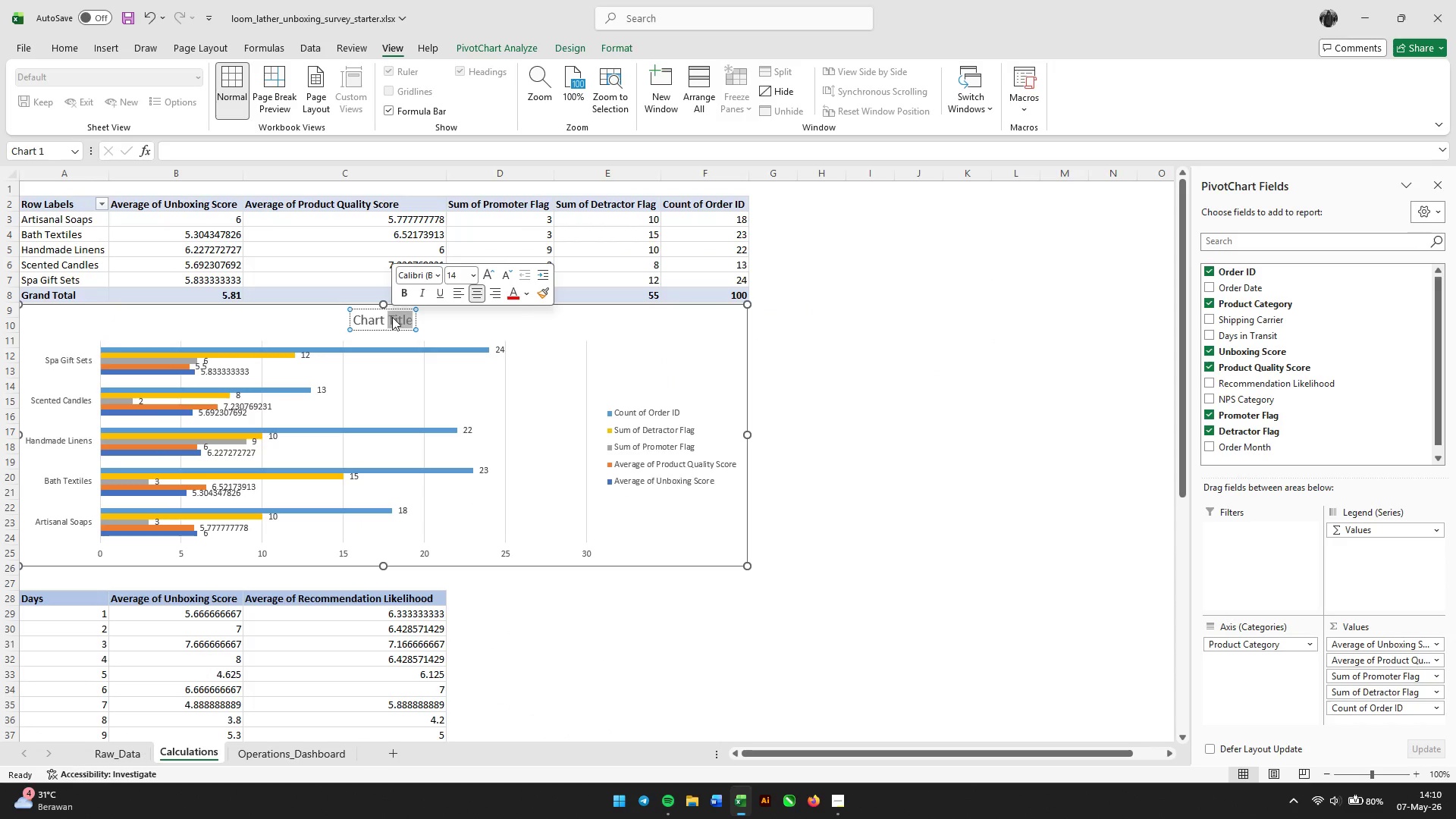 
triple_click([392, 317])
 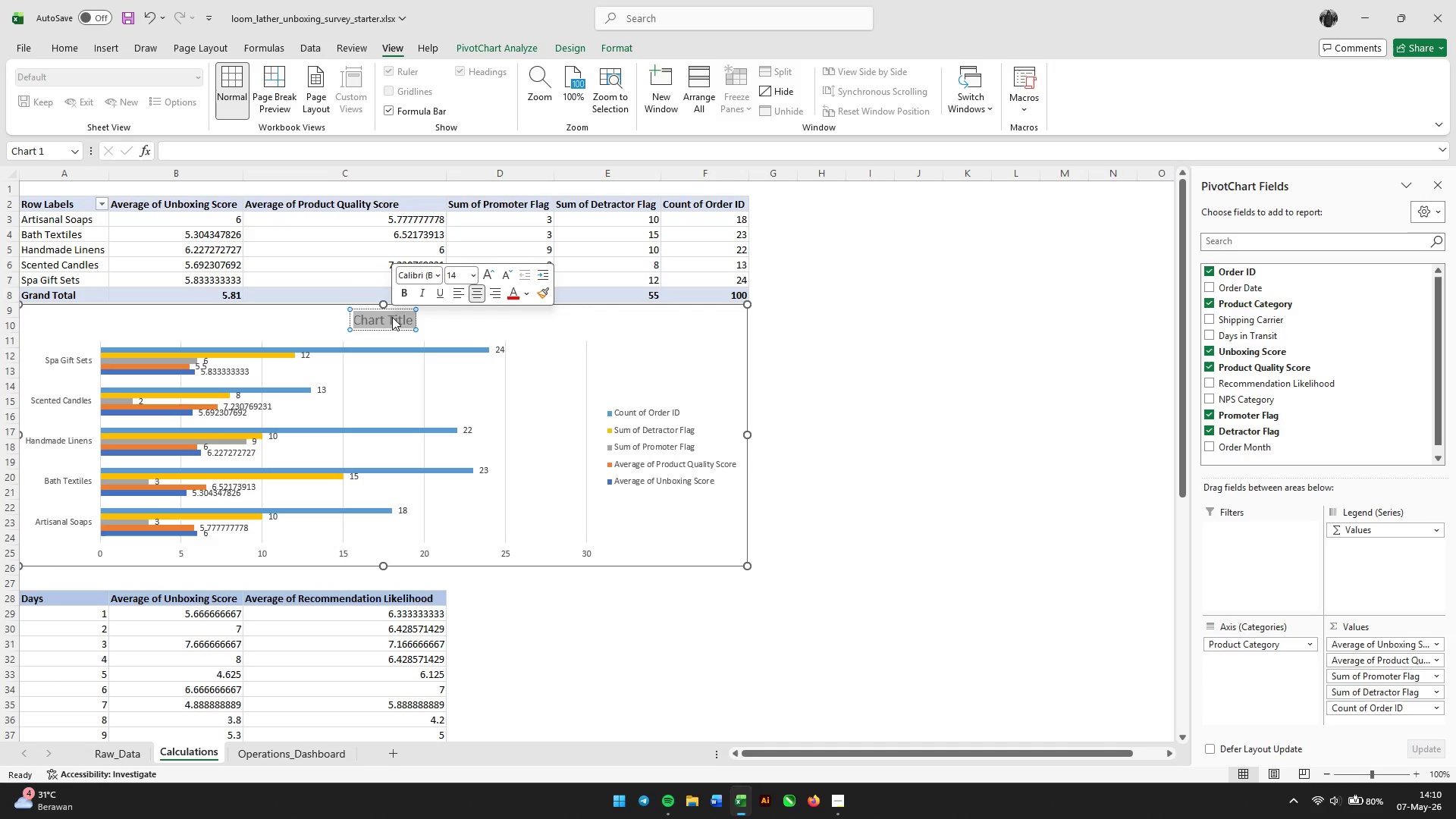 
wait(8.48)
 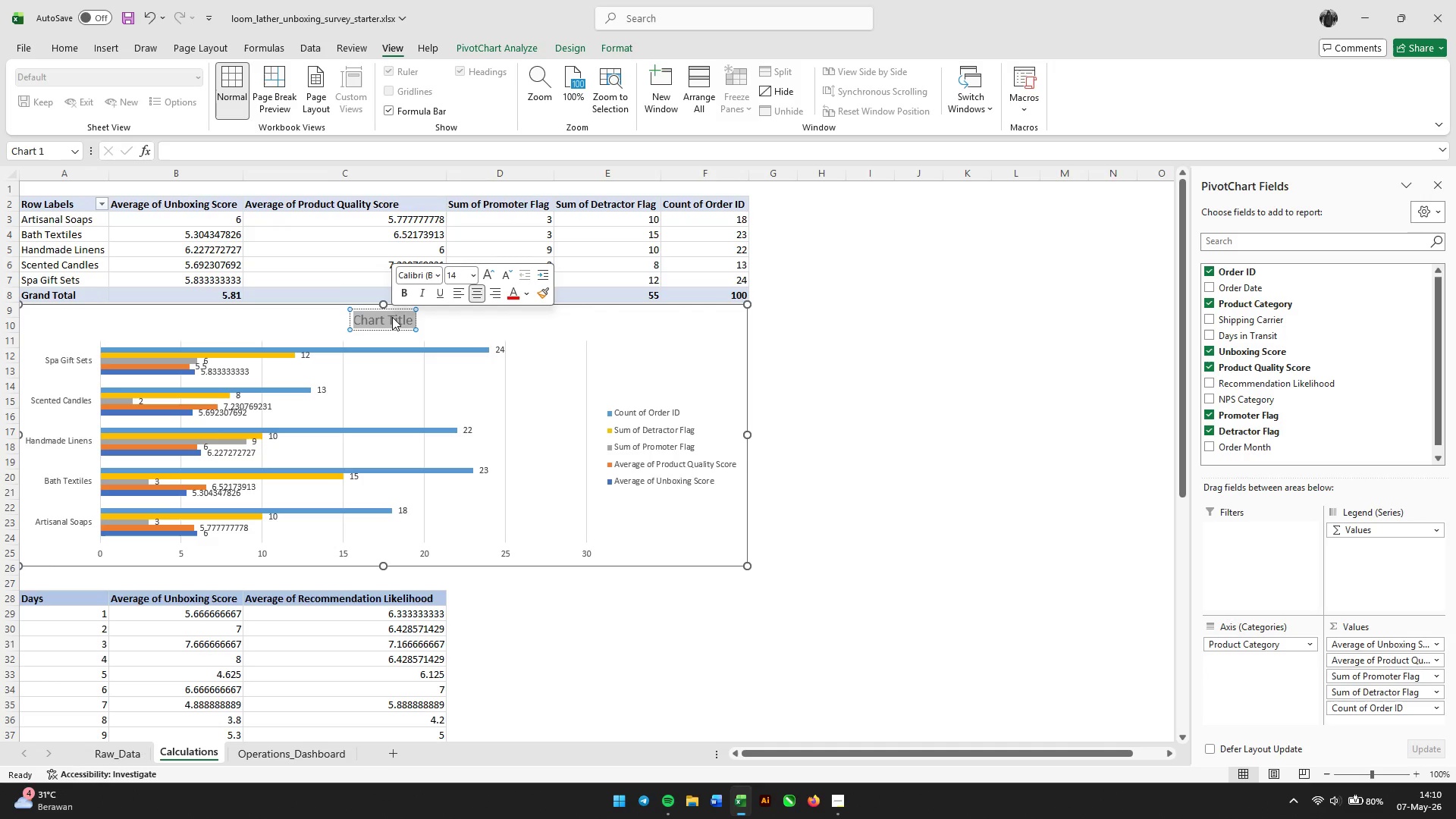 
type(Product Category)
 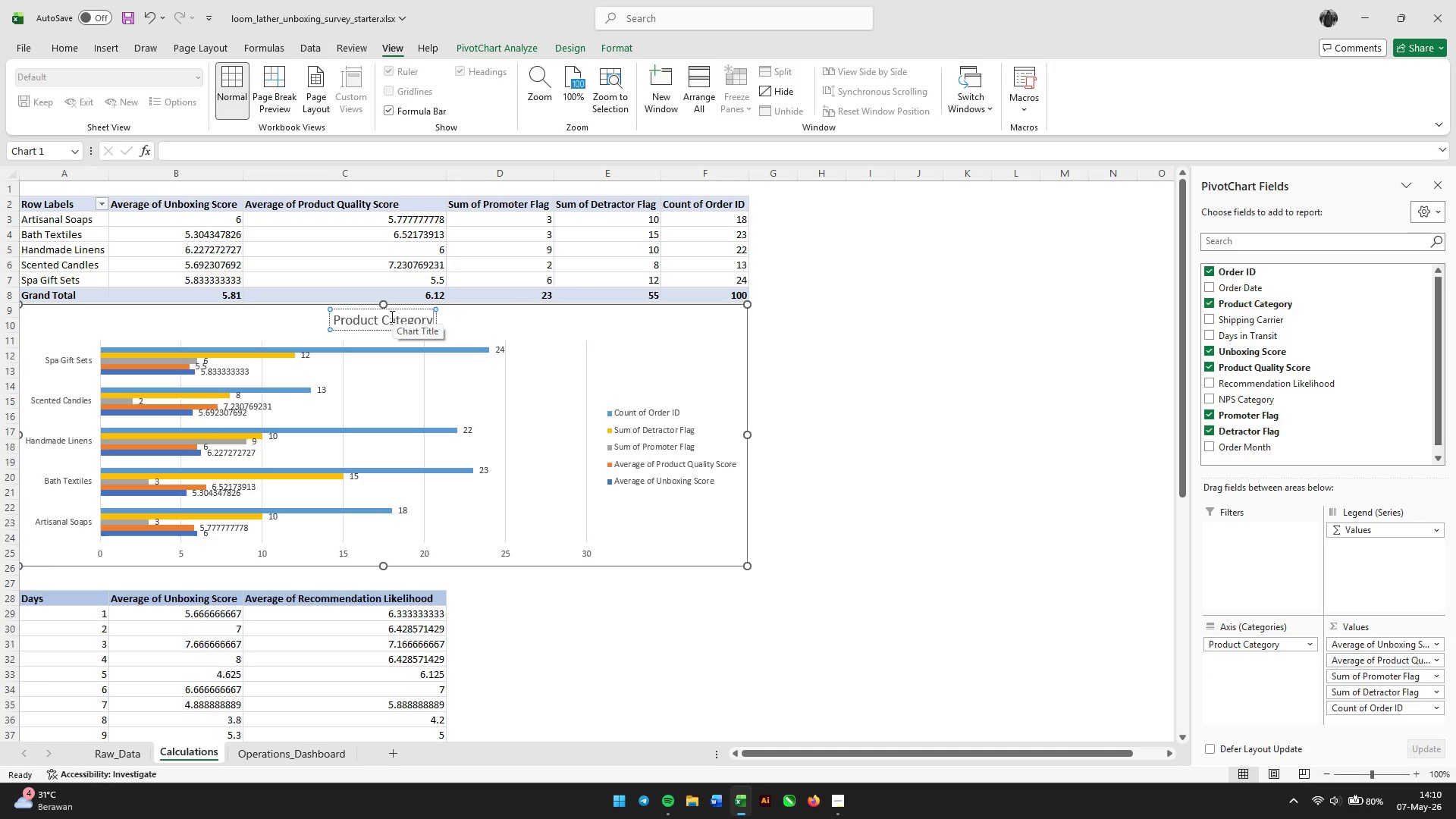 
scroll: coordinate [392, 317], scroll_direction: down, amount: 4.0
 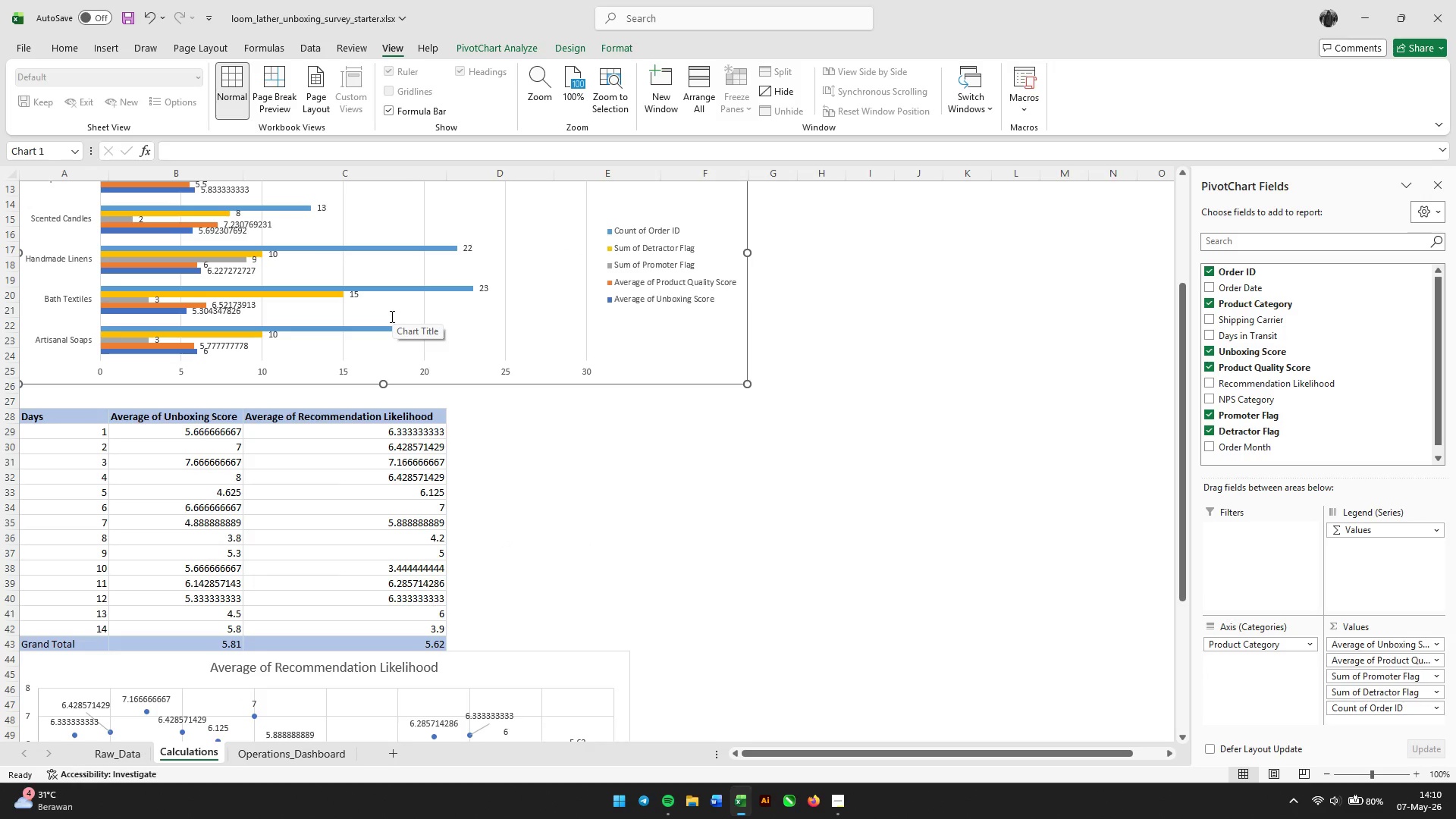 
scroll: coordinate [392, 317], scroll_direction: up, amount: 5.0
 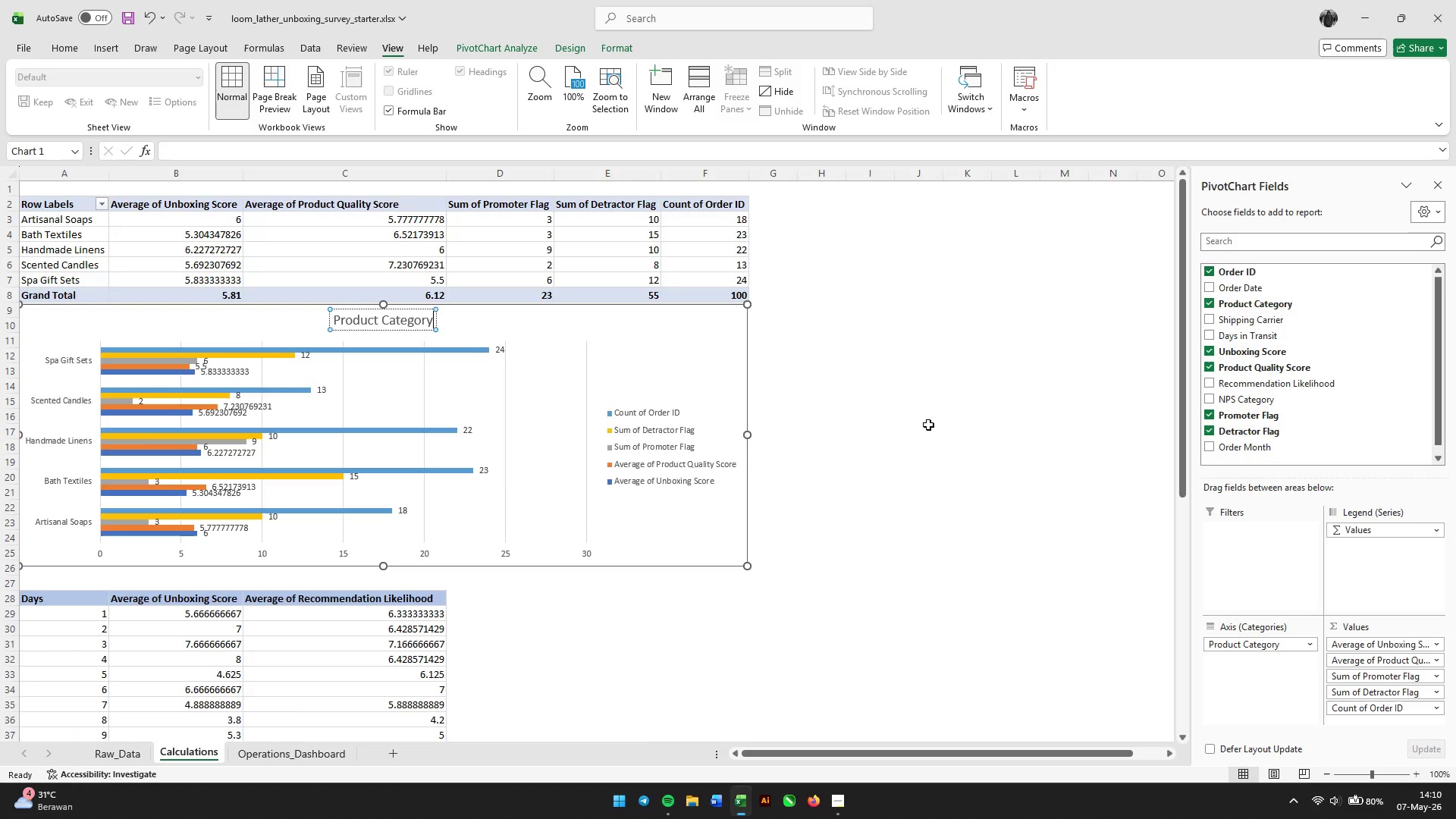 
left_click([928, 428])
 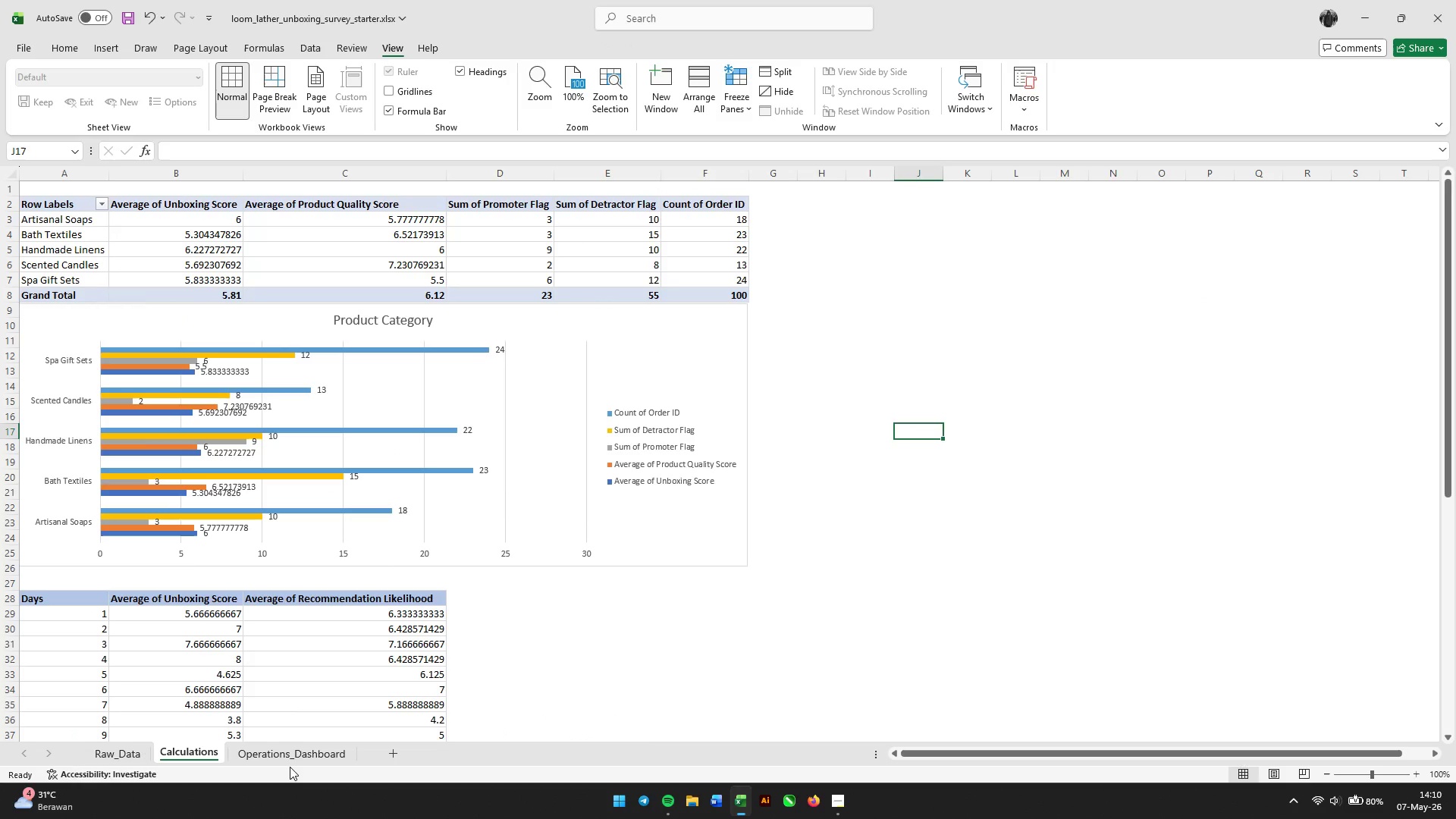 
left_click([288, 761])
 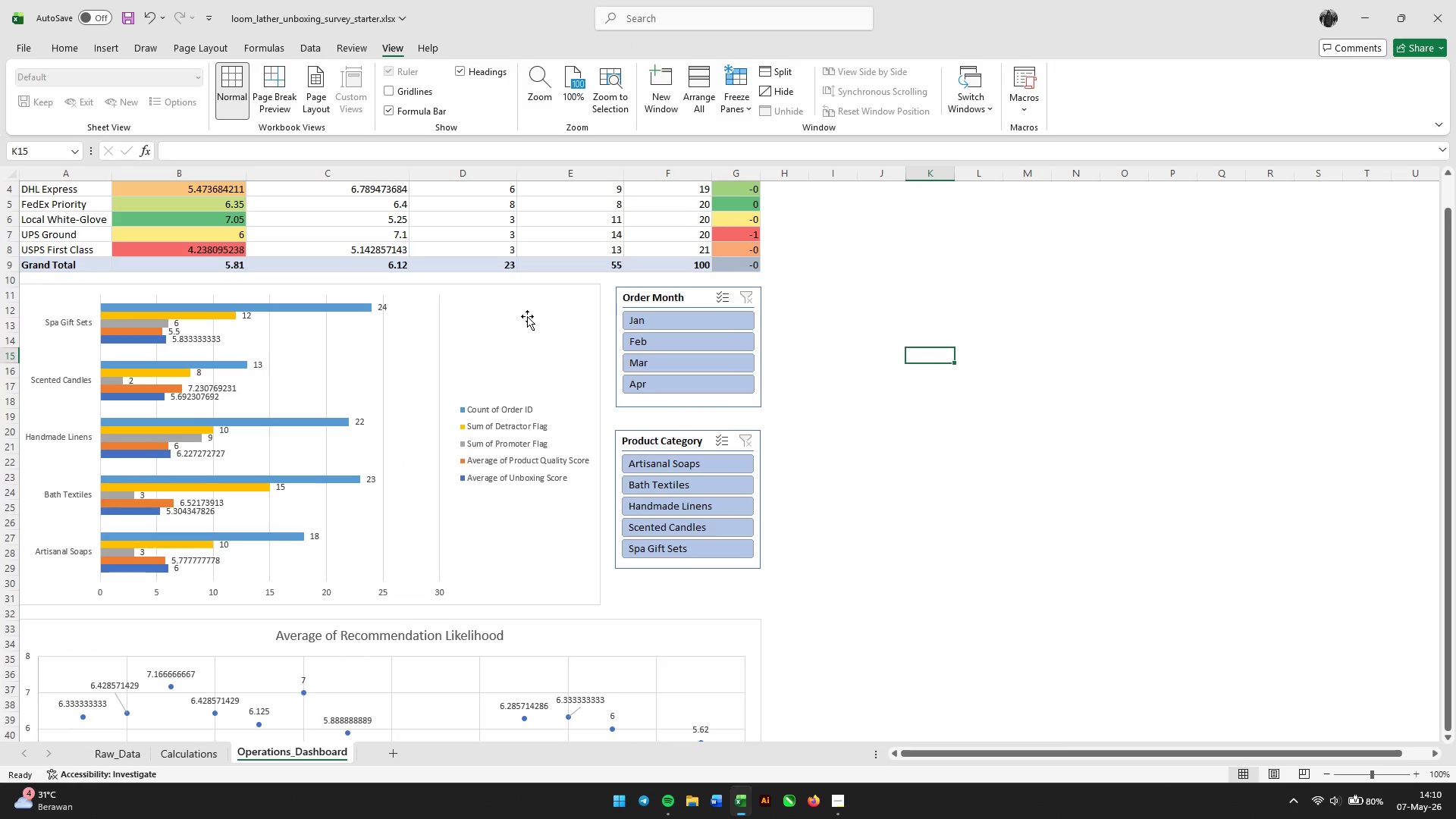 
left_click([561, 303])
 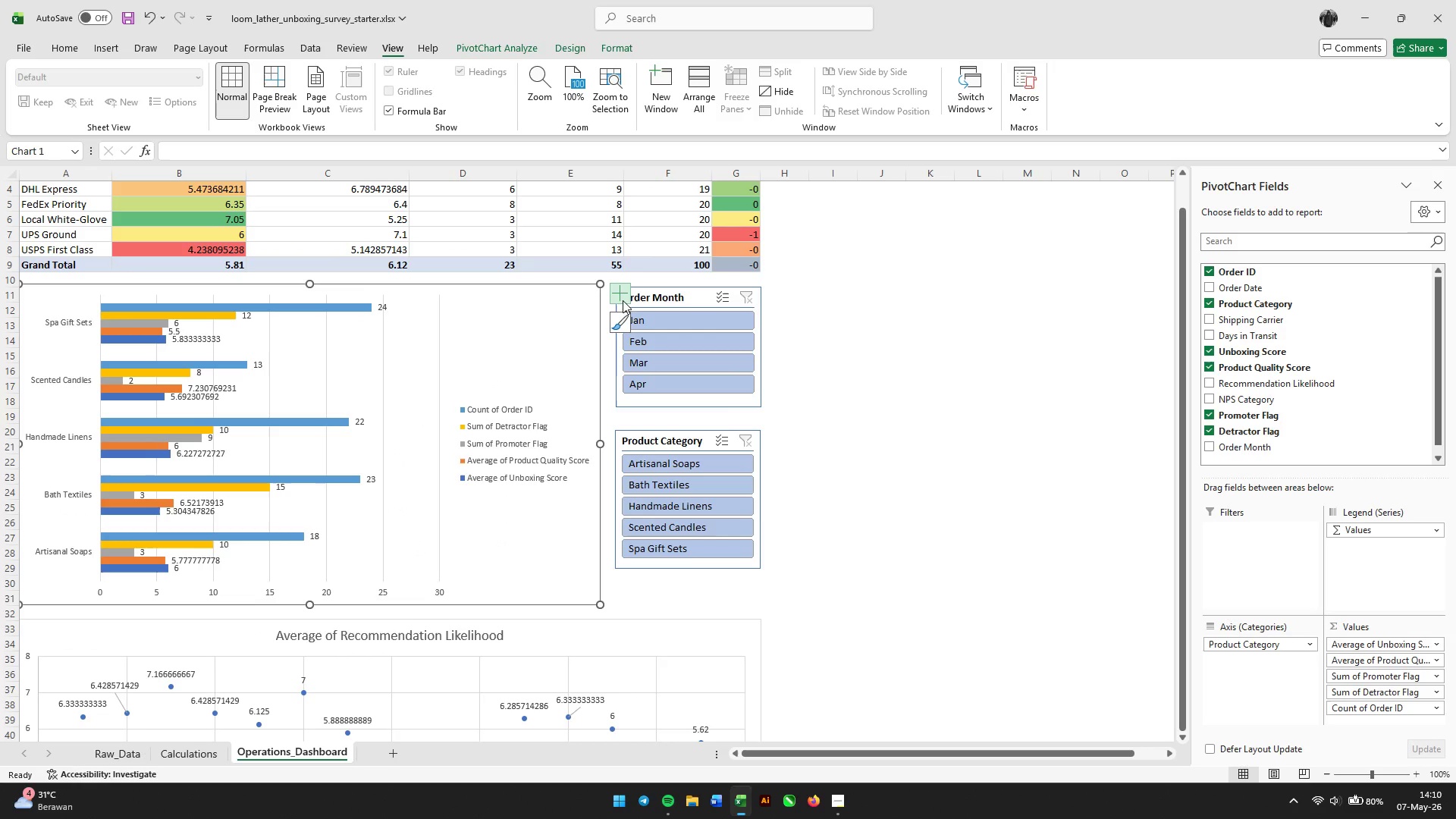 
left_click([626, 298])
 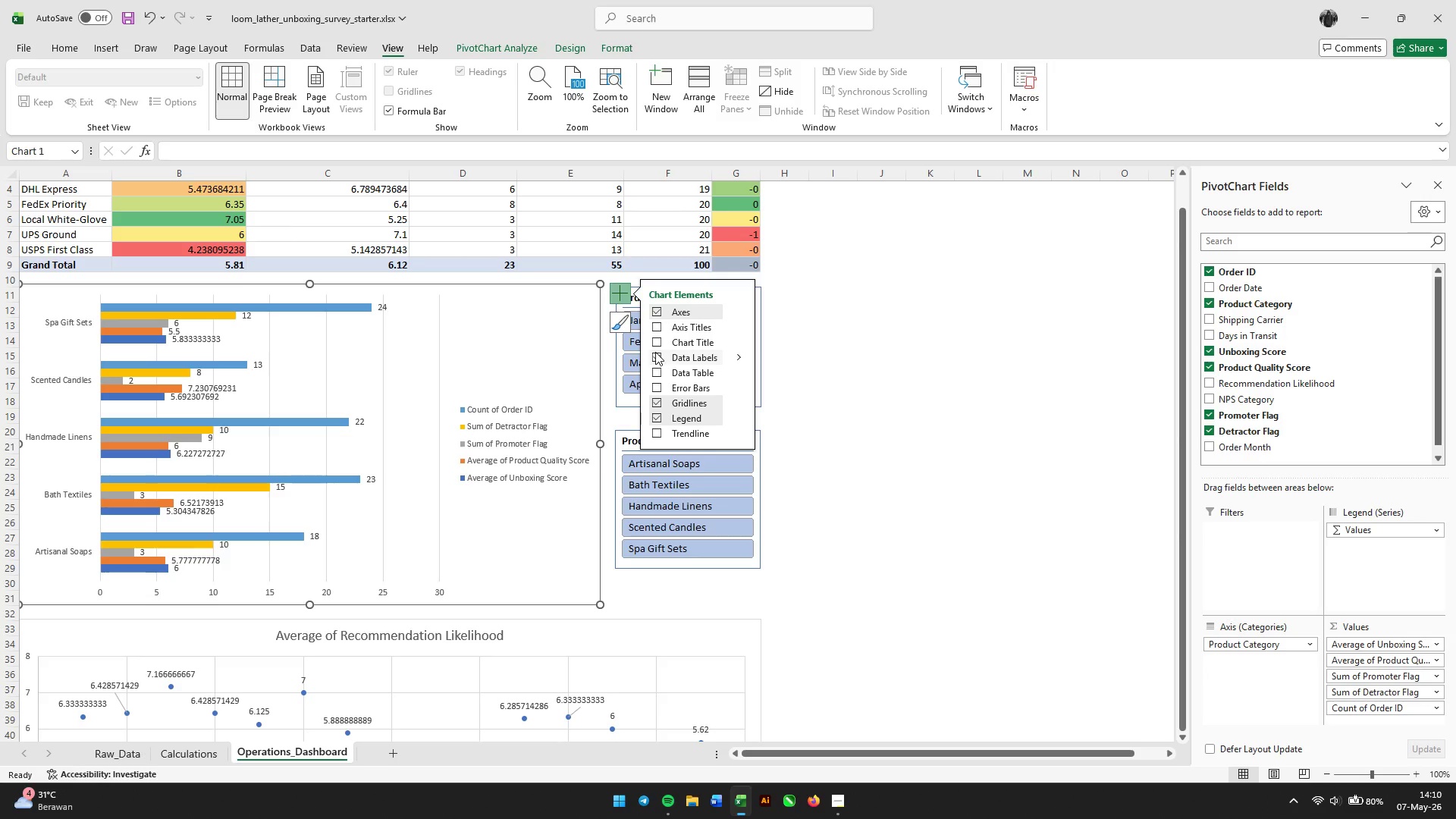 
left_click([654, 345])
 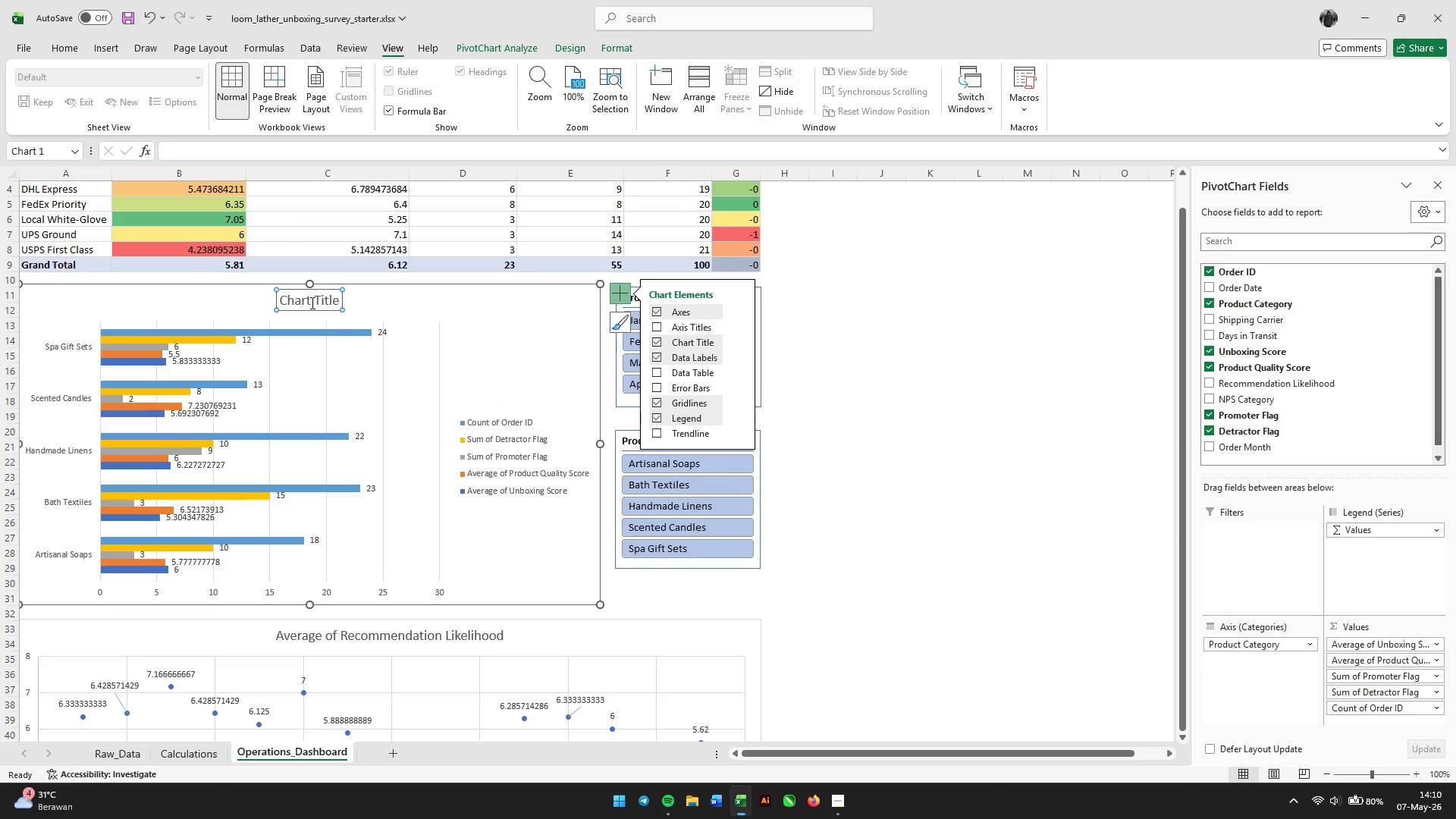 
double_click([312, 302])
 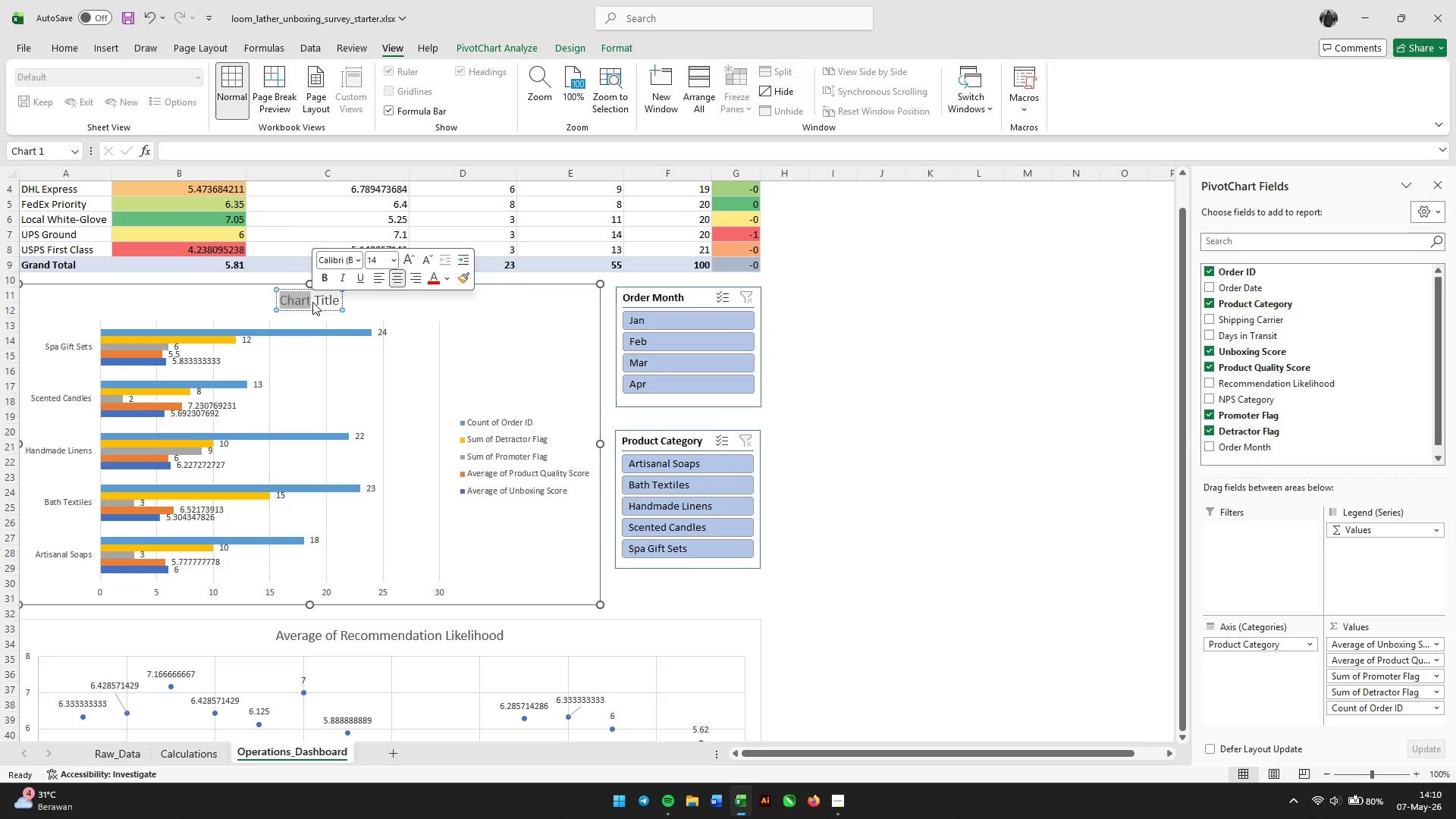 
triple_click([312, 302])
 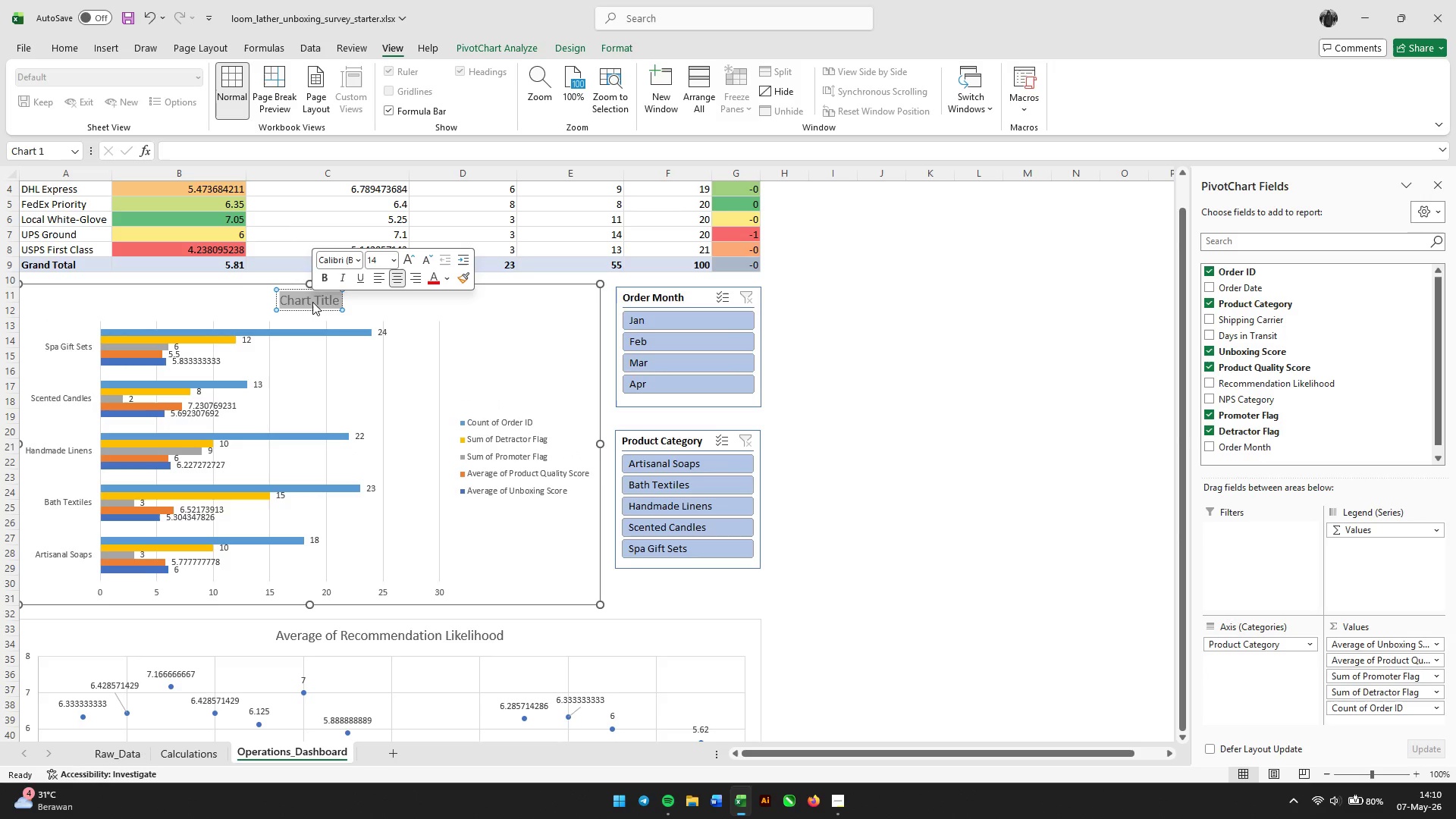 
triple_click([312, 302])
 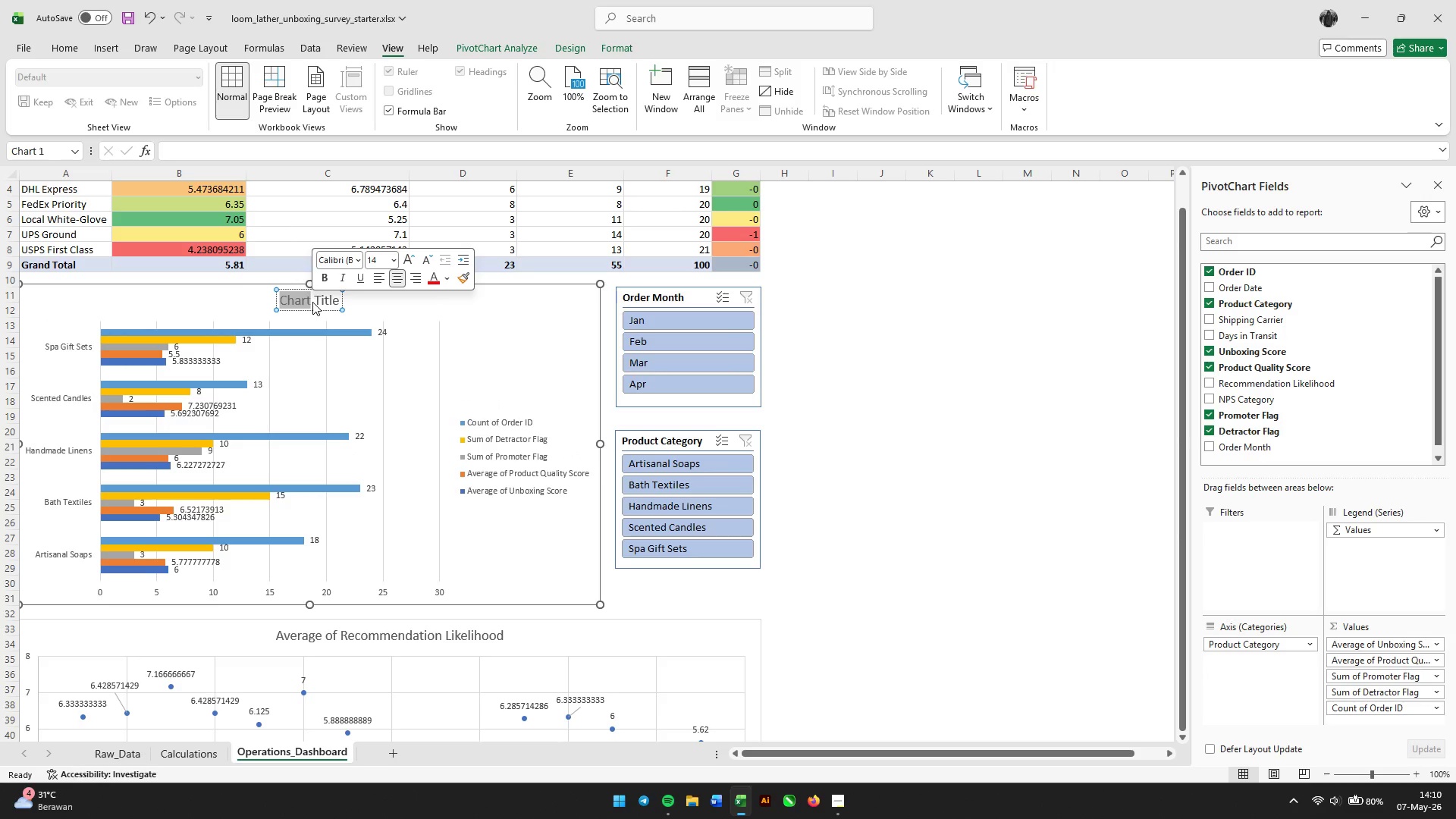 
key(Control+A)
 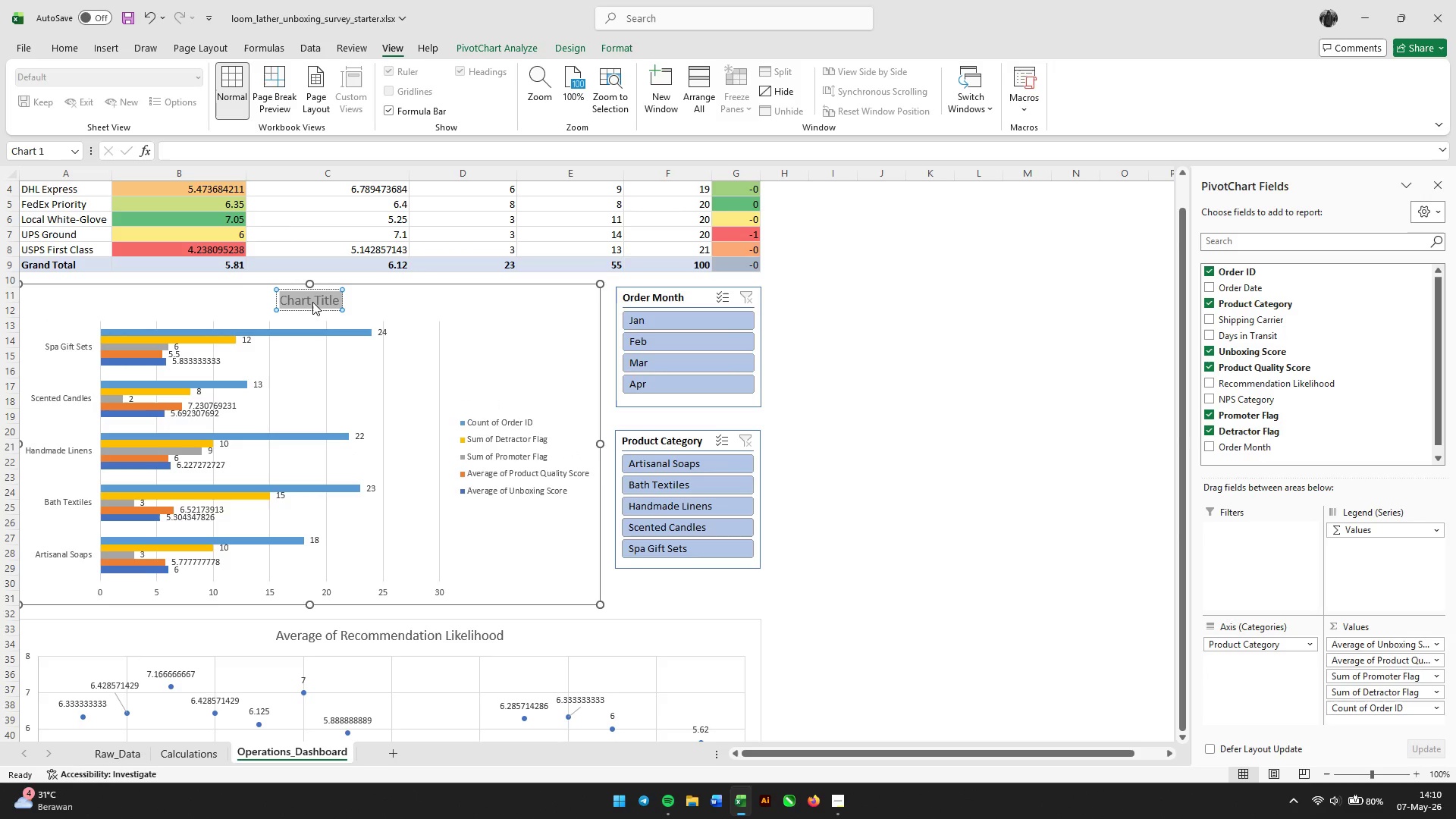 
type(Product Category)
 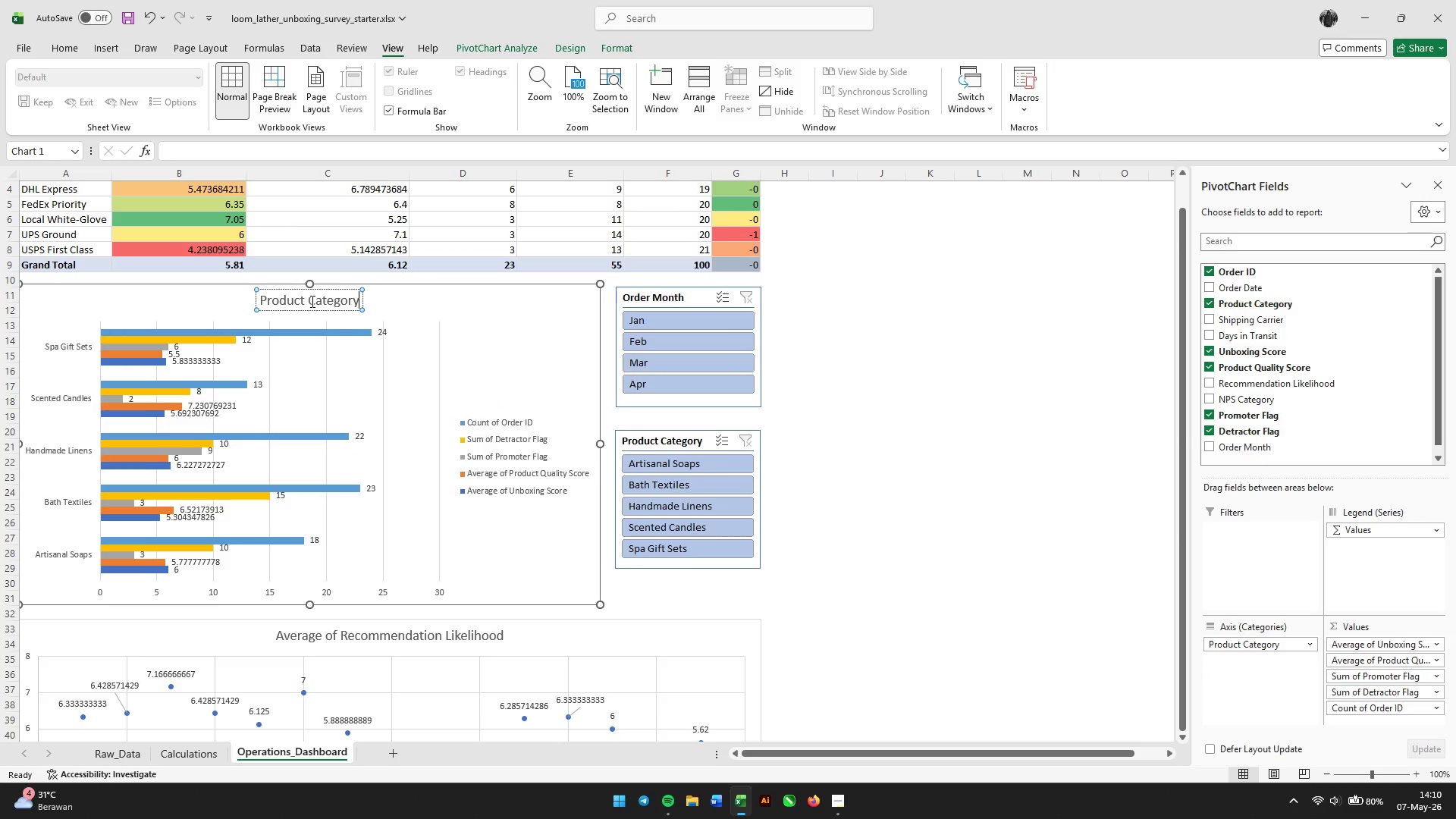 
left_click([899, 359])
 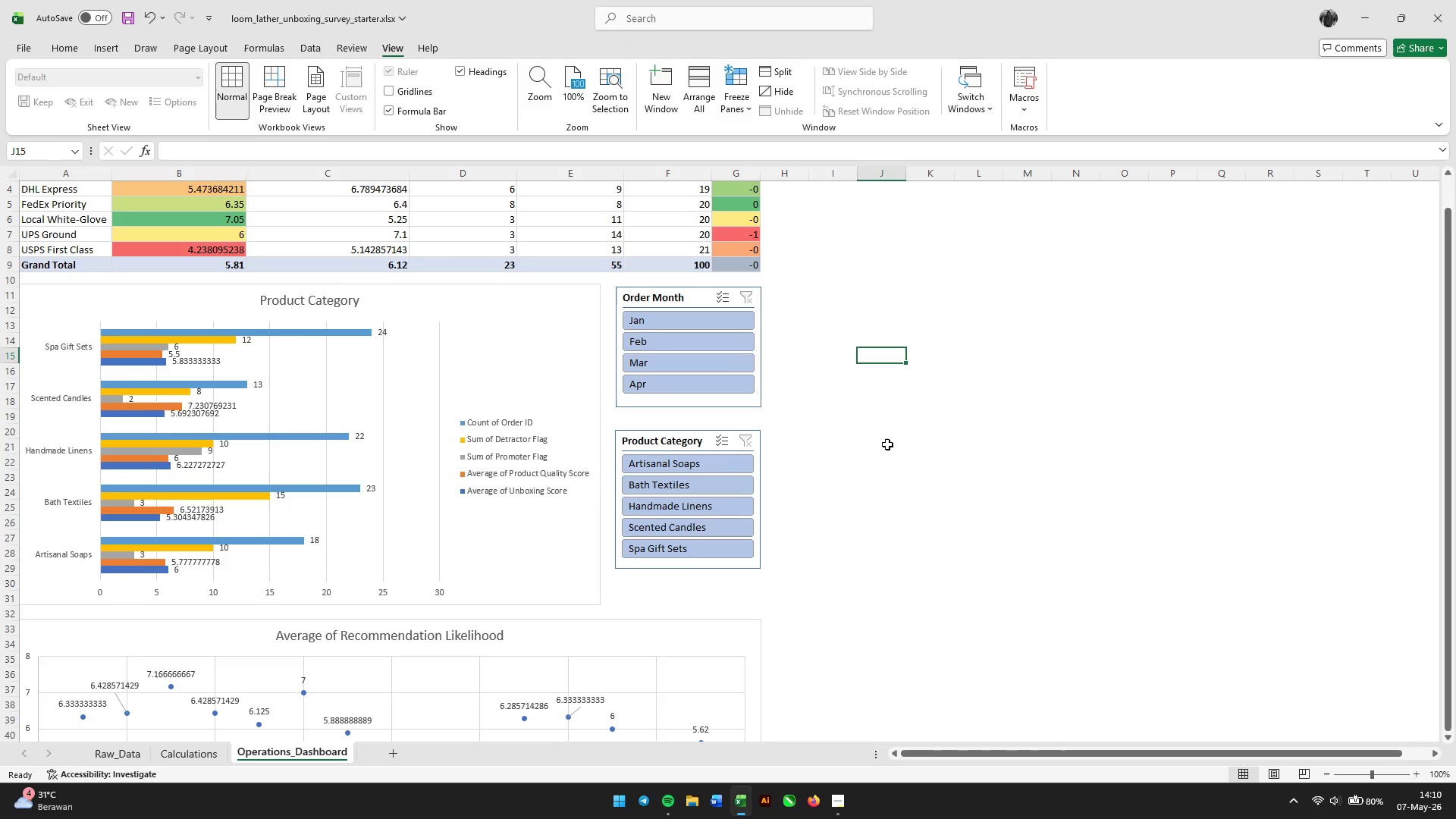 
scroll: coordinate [887, 444], scroll_direction: down, amount: 6.0
 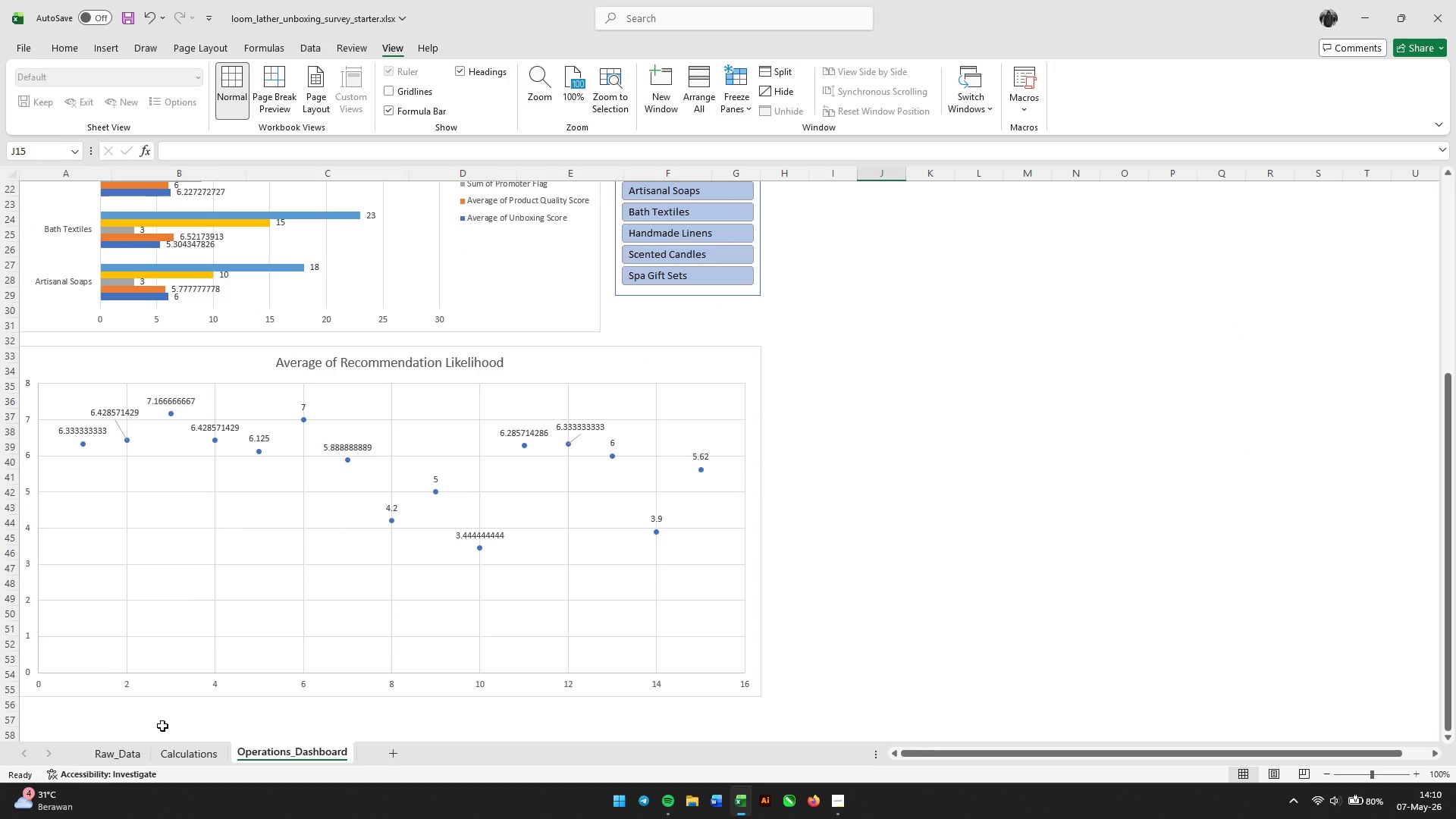 
left_click([115, 754])
 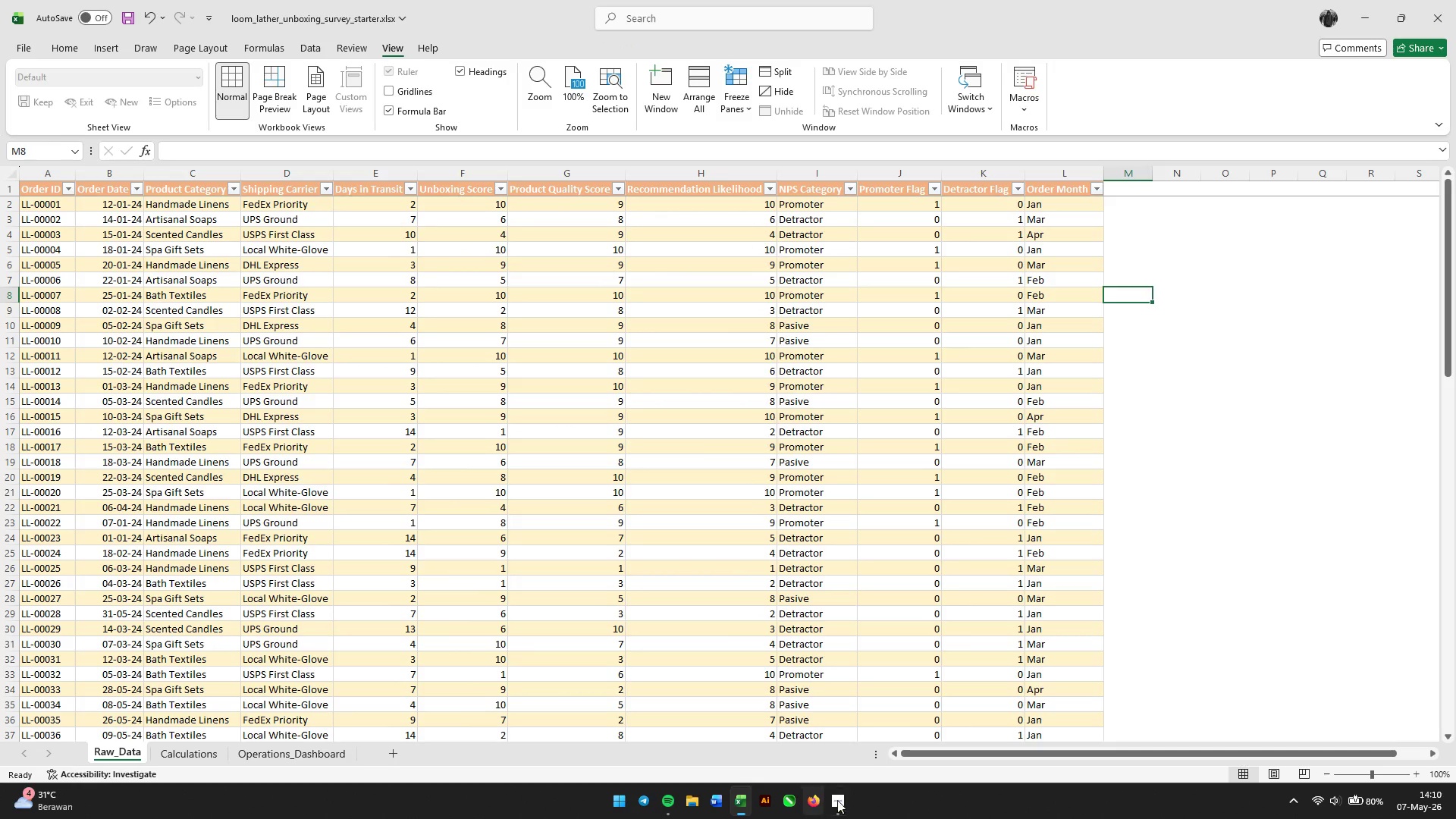 
left_click([836, 805])